 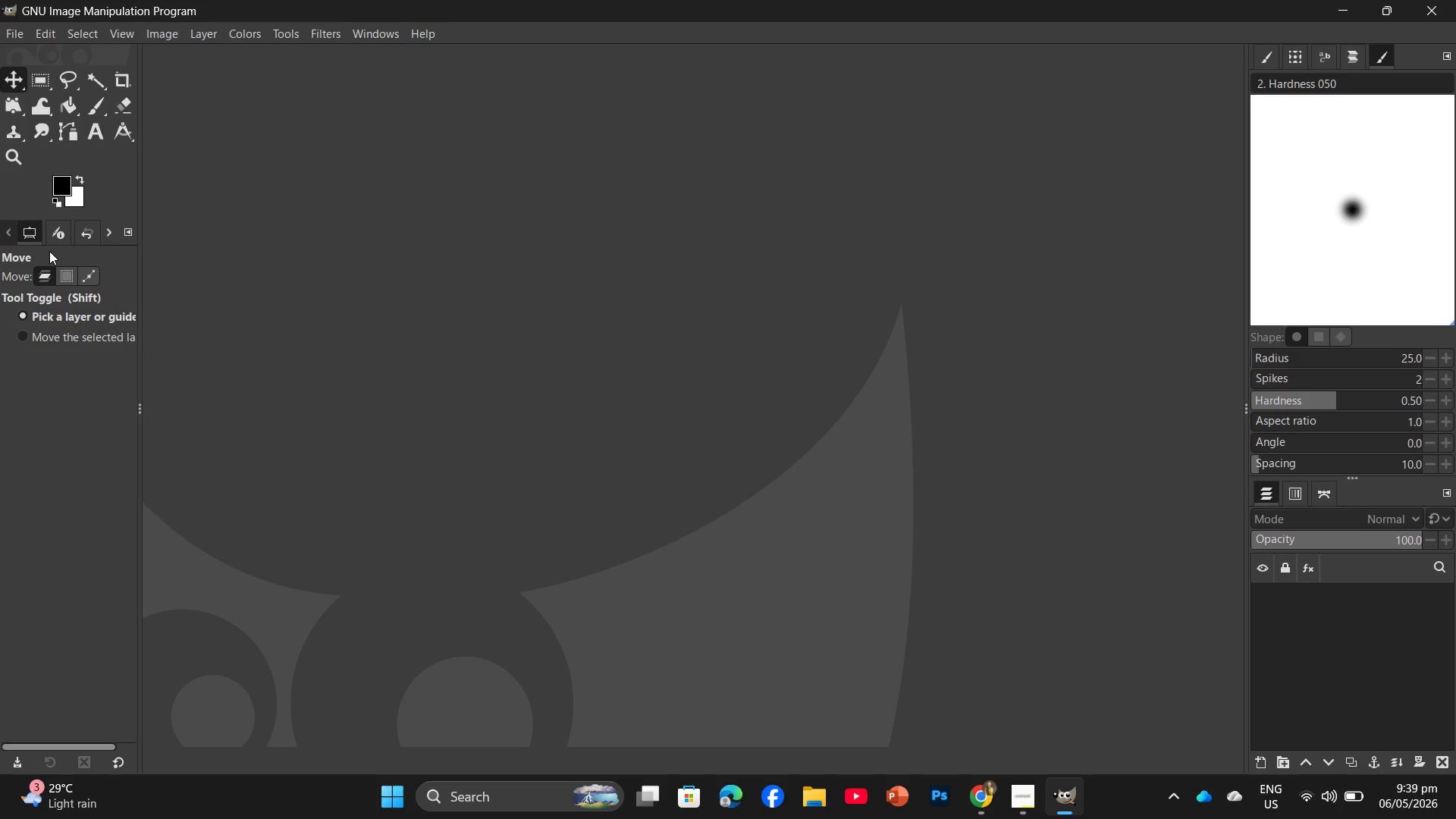 
left_click([3, 231])
 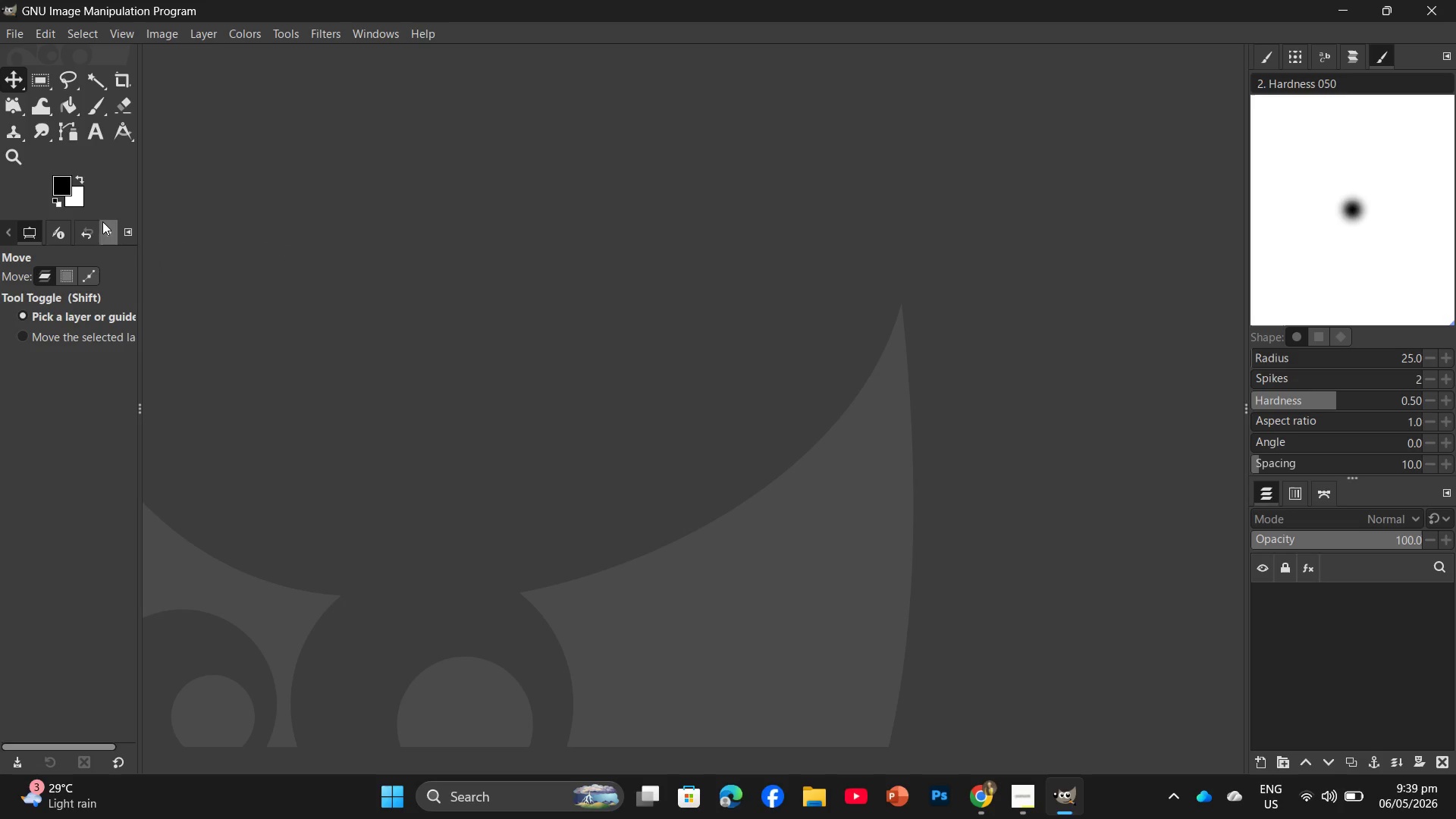 
left_click([105, 227])
 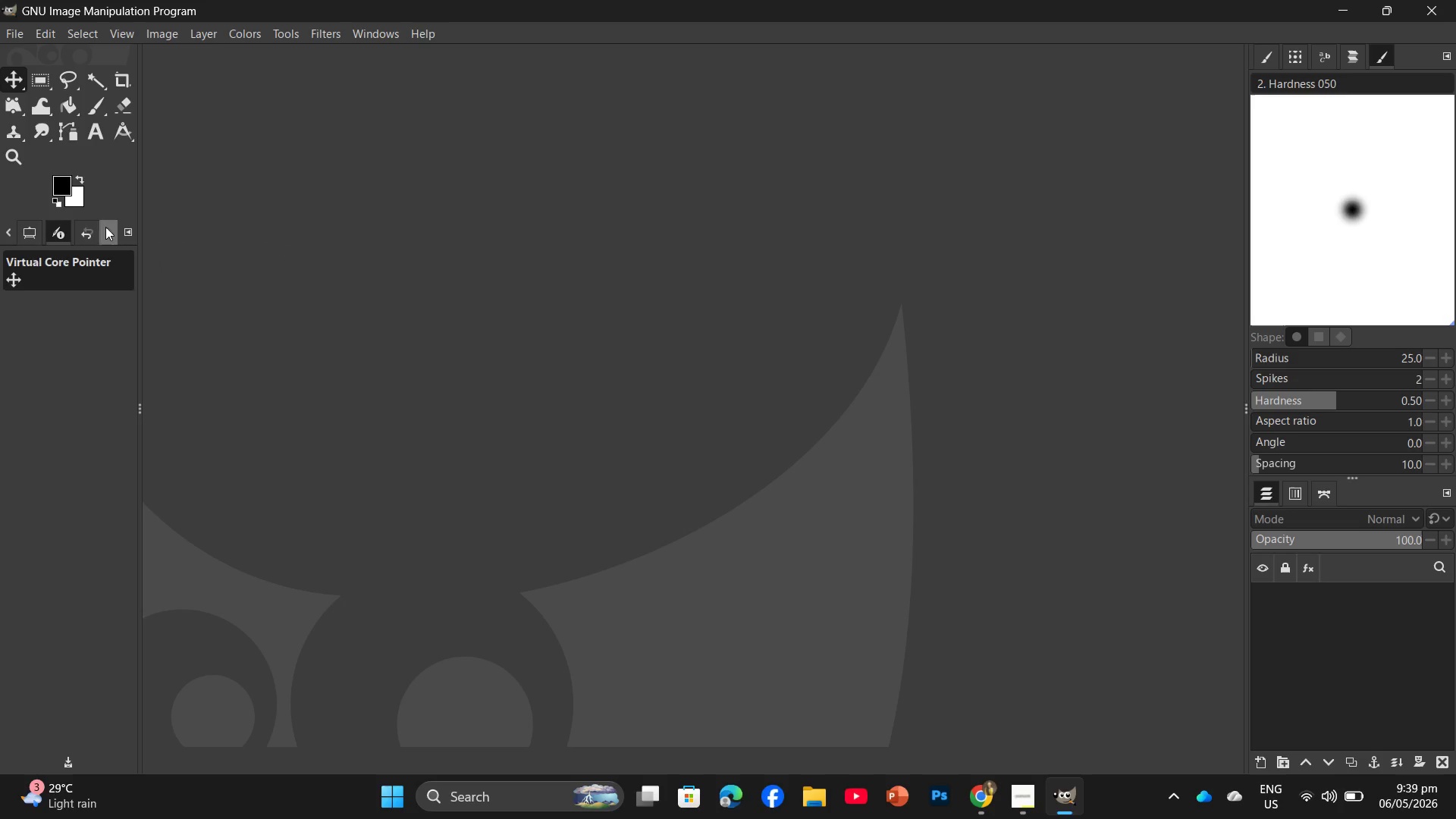 
left_click([105, 227])
 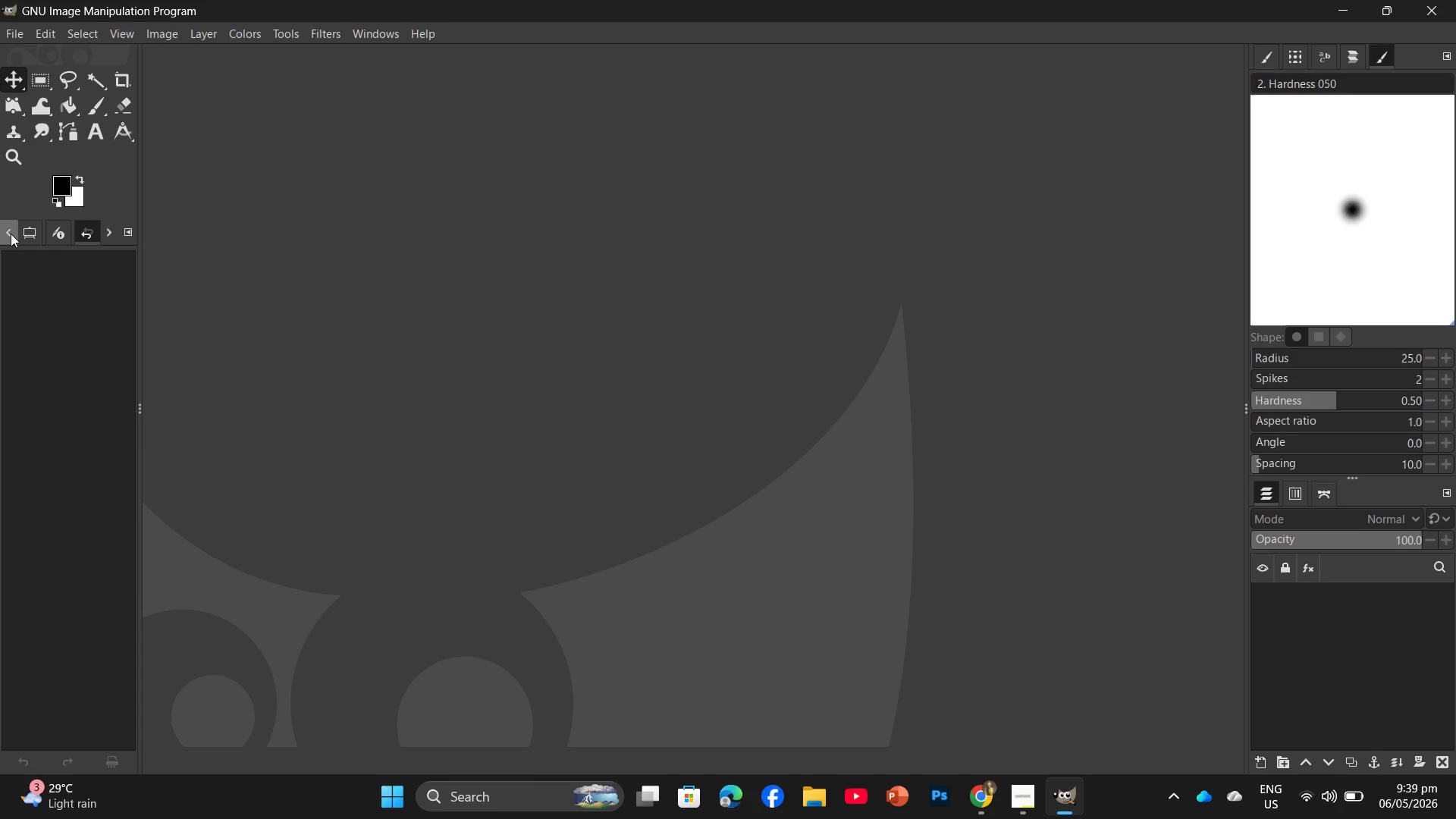 
left_click([32, 233])
 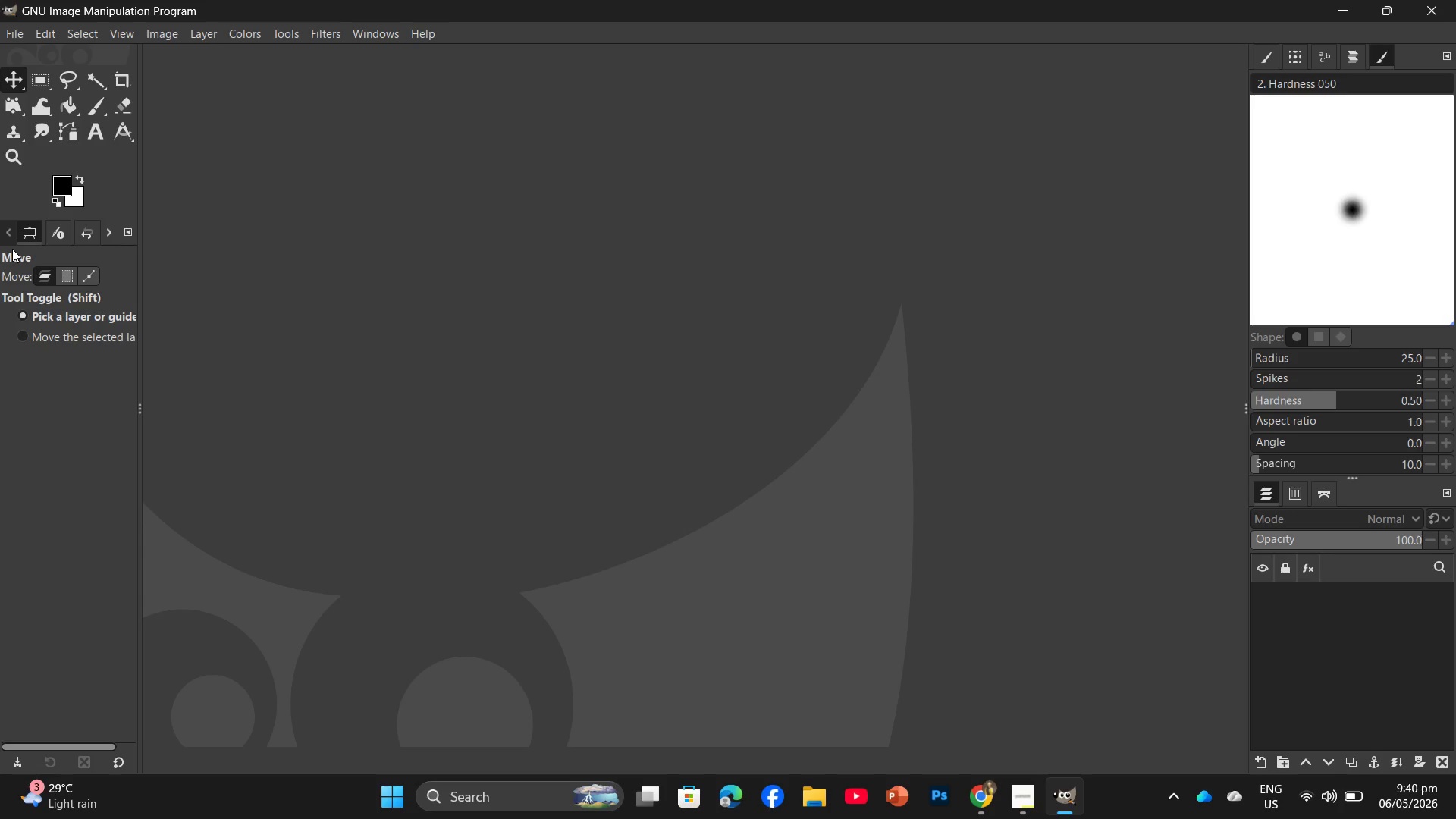 
wait(18.86)
 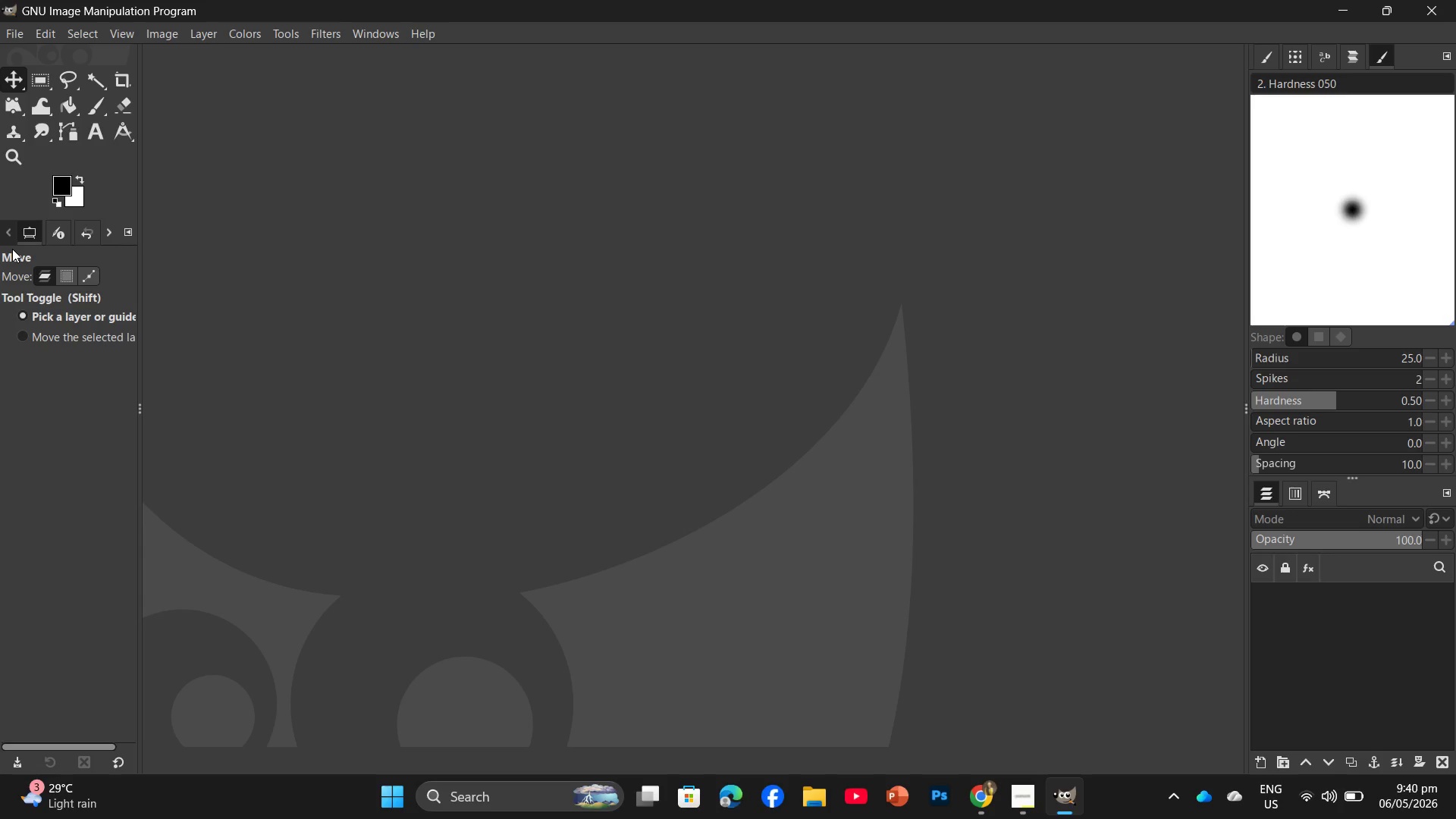 
left_click([290, 29])
 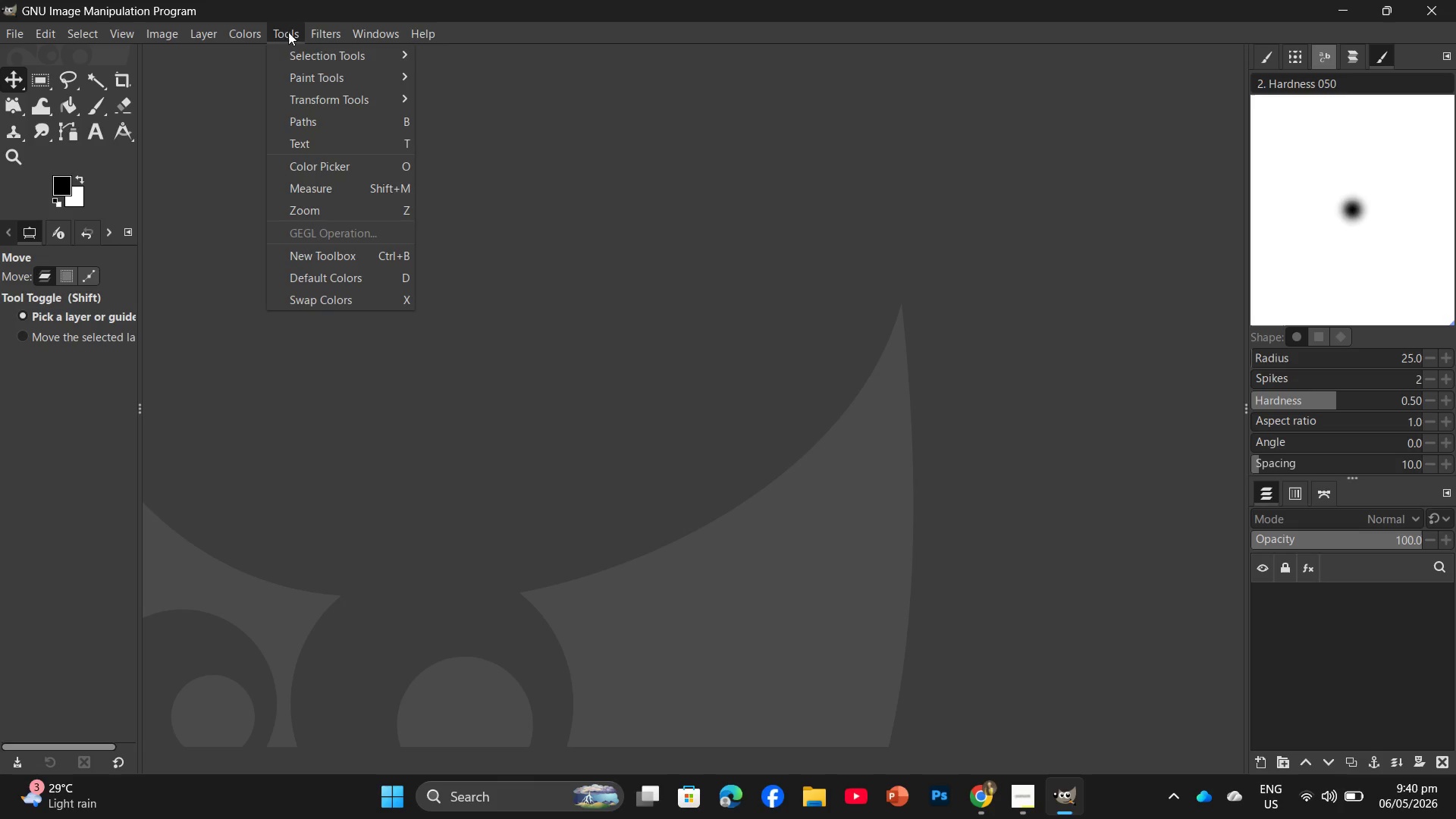 
mouse_move([309, 53])
 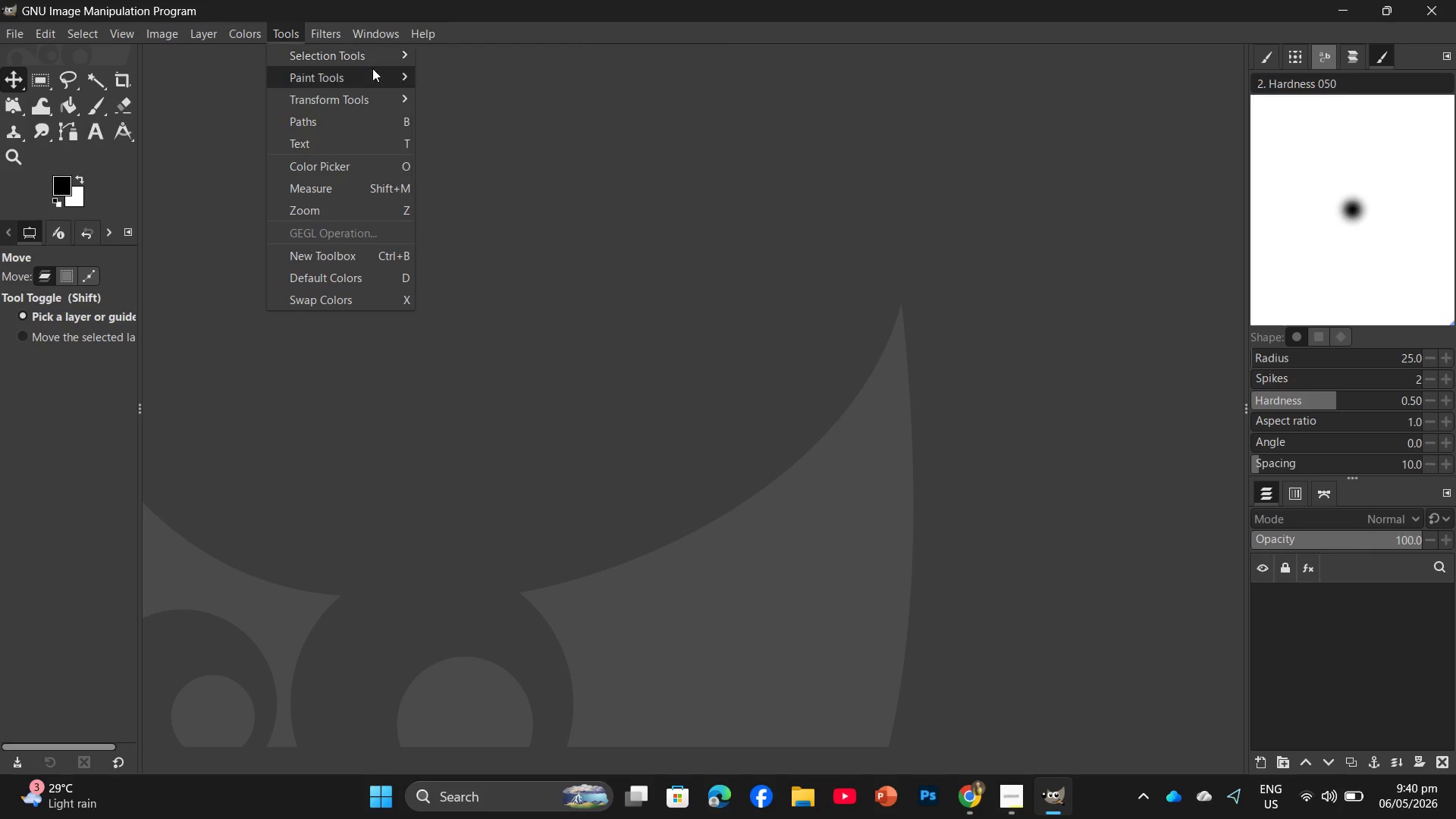 
mouse_move([381, 102])
 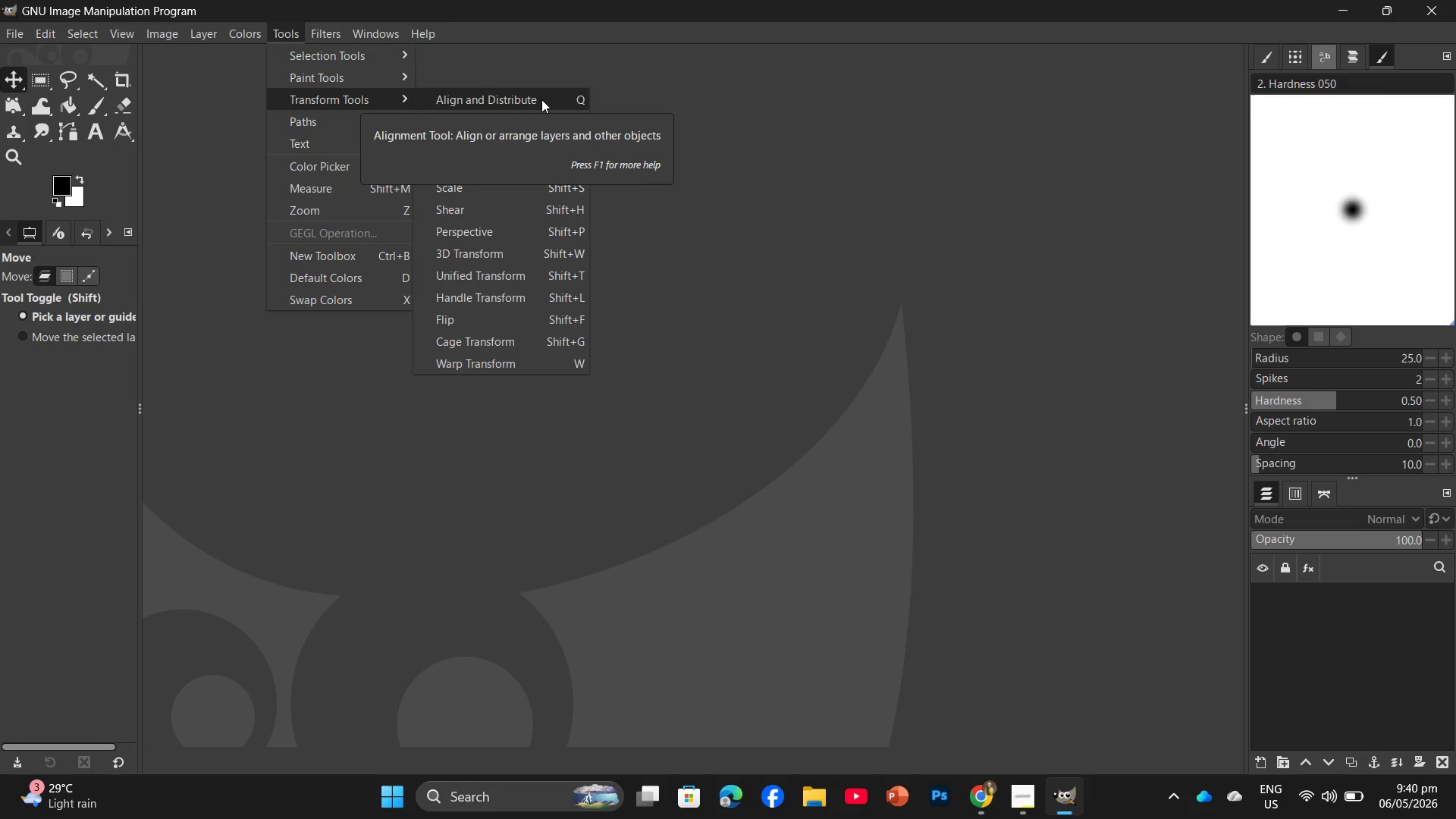 
left_click([541, 99])
 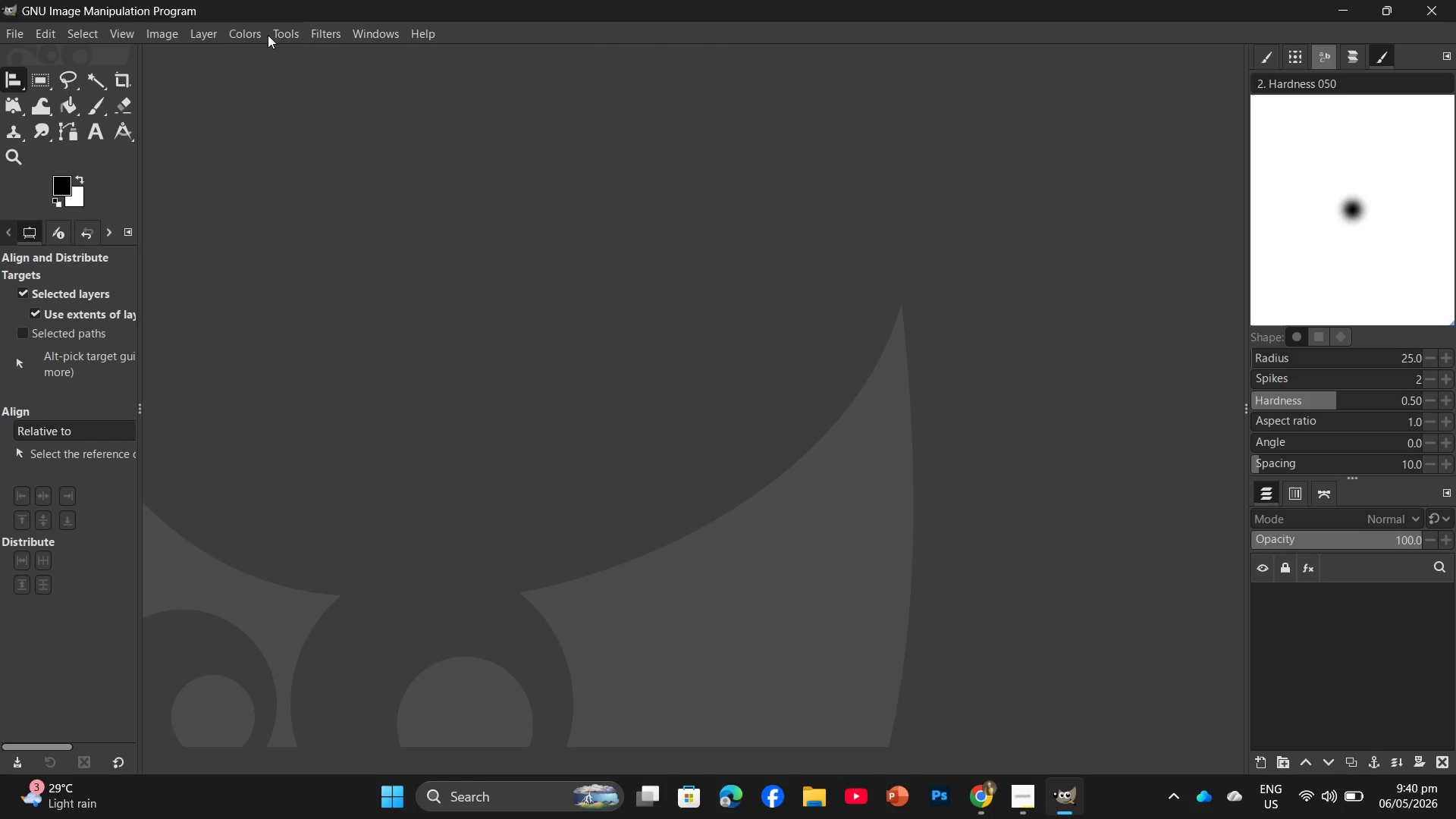 
left_click([303, 33])
 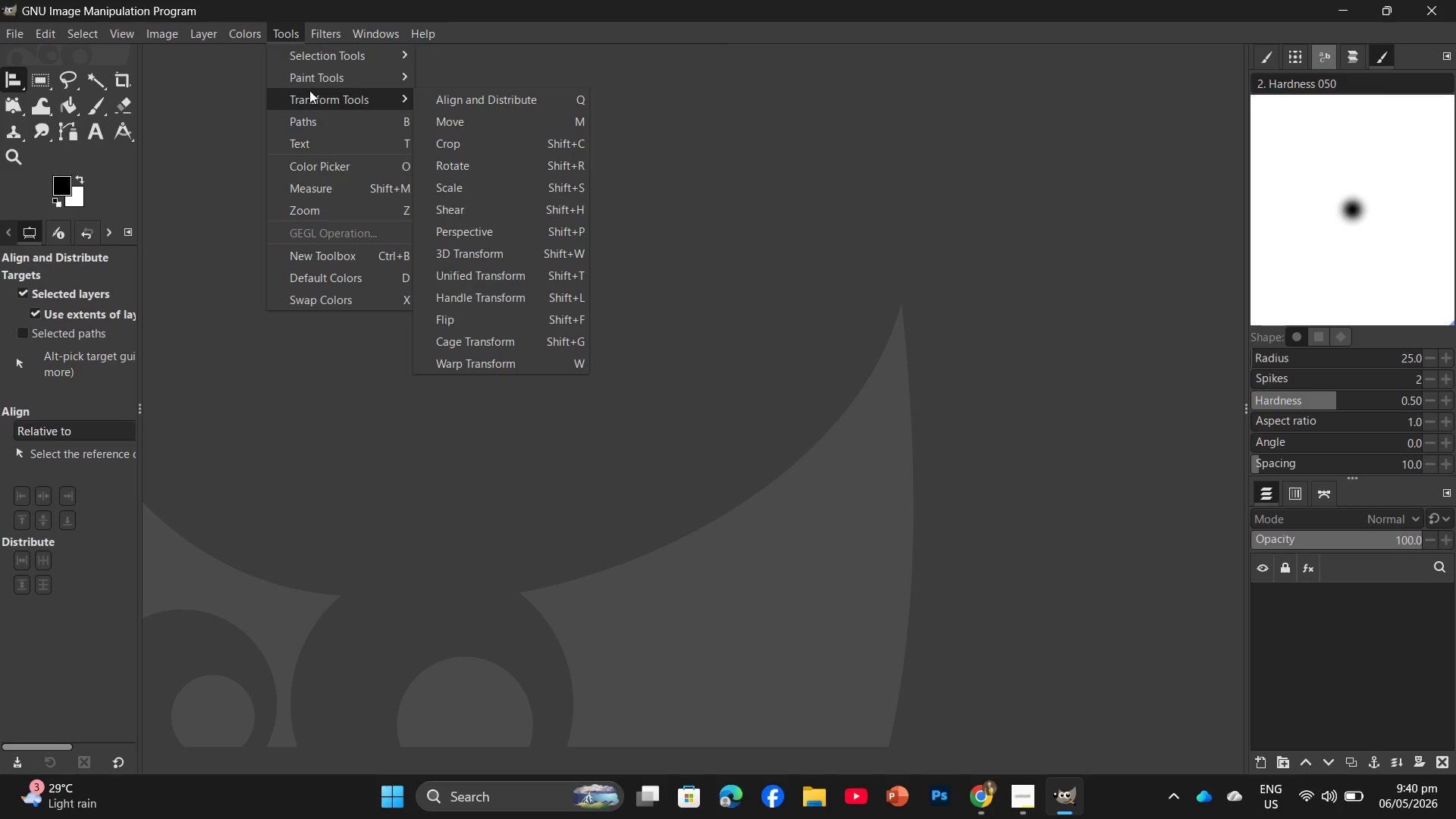 
mouse_move([490, 135])
 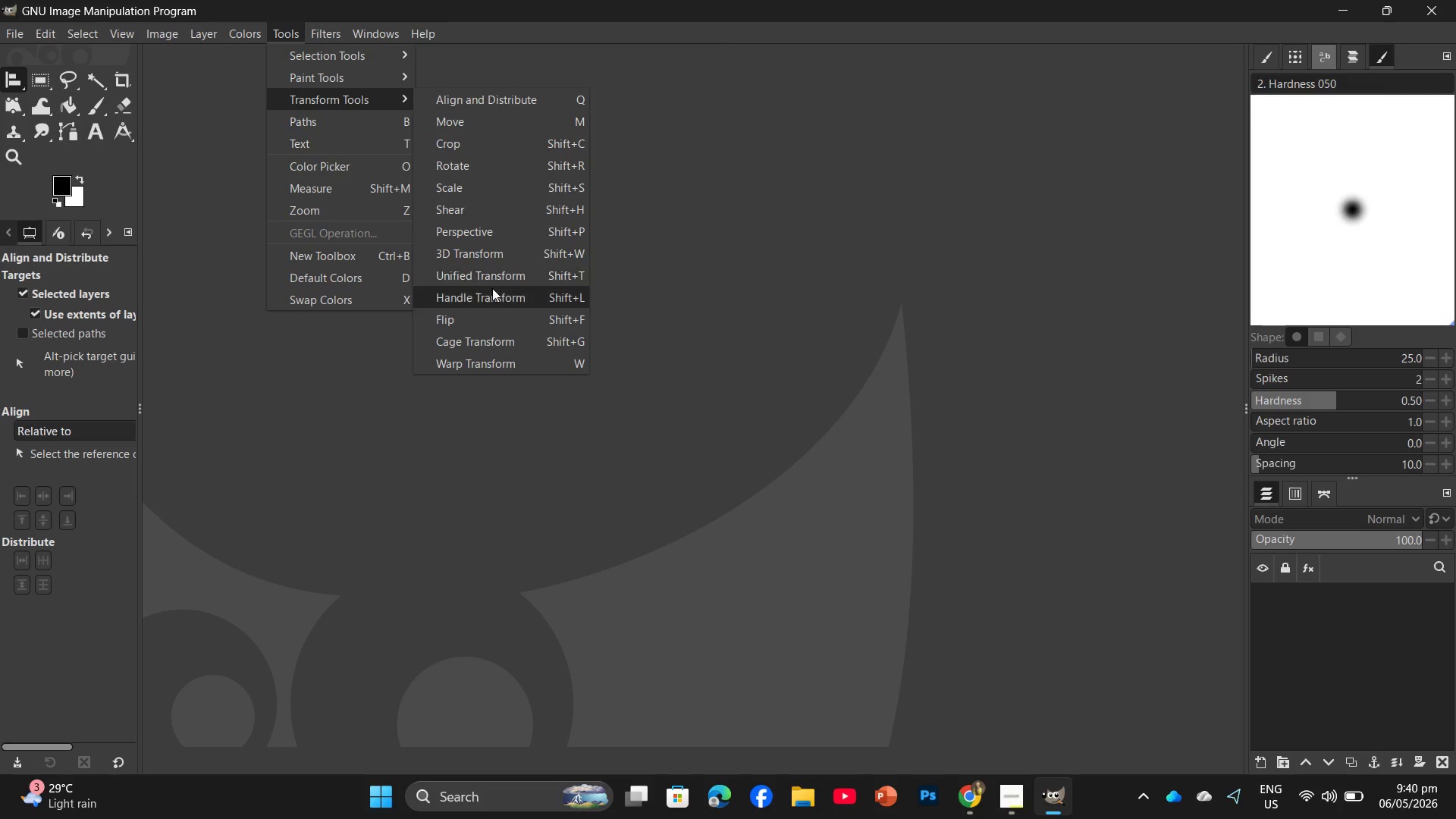 
mouse_move([497, 265])
 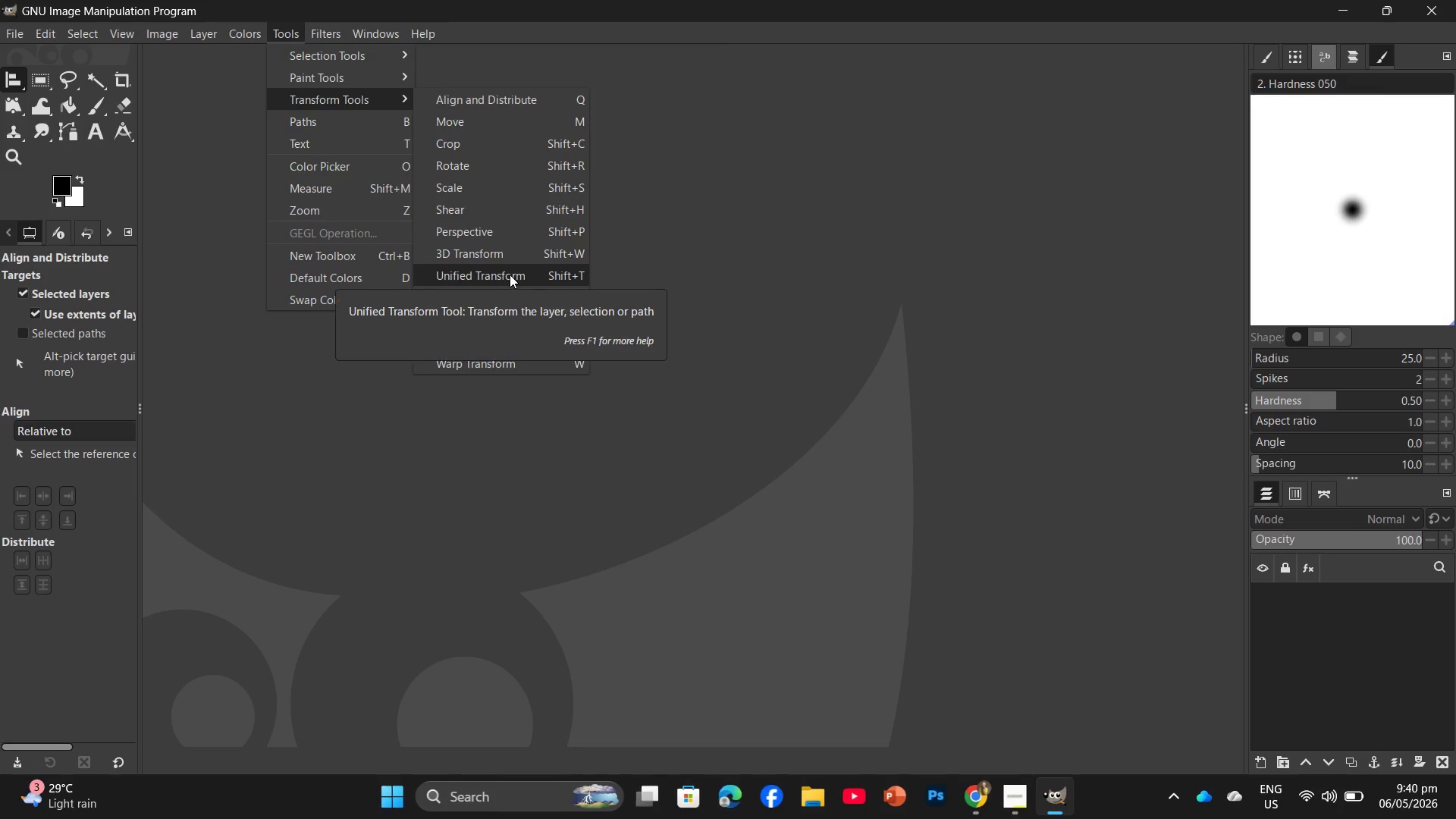 
left_click([510, 275])
 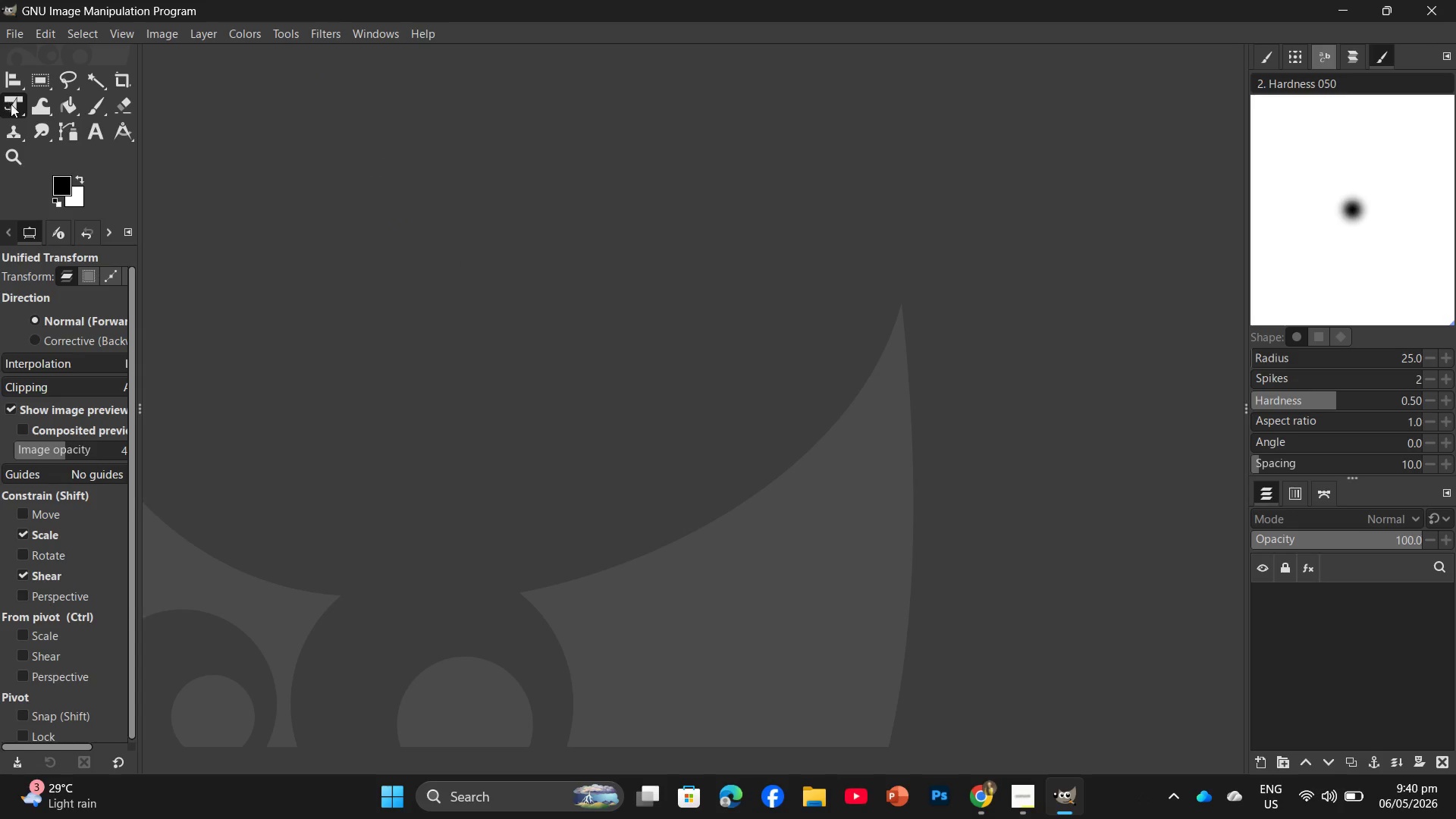 
mouse_move([40, 118])
 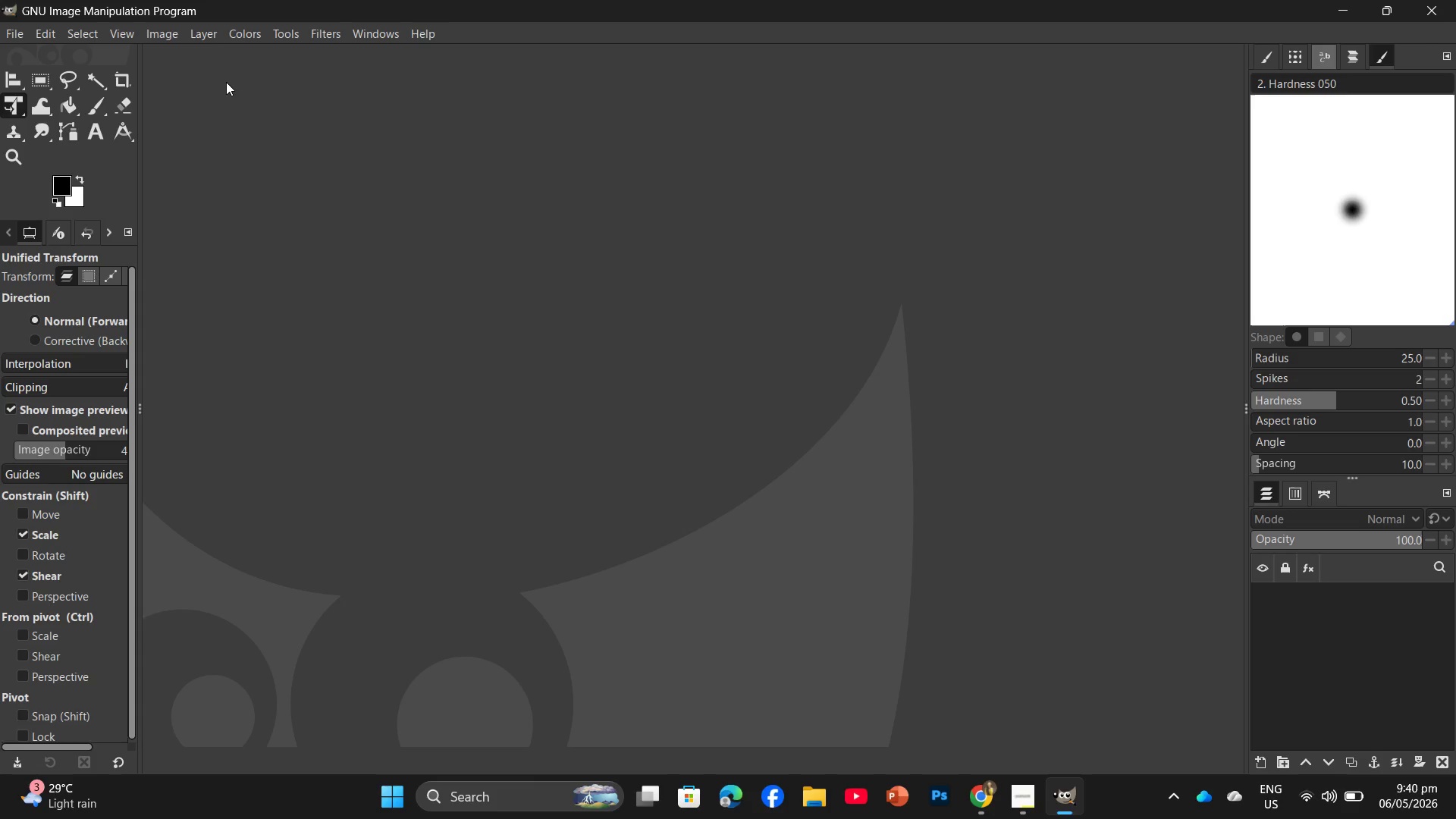 
wait(5.69)
 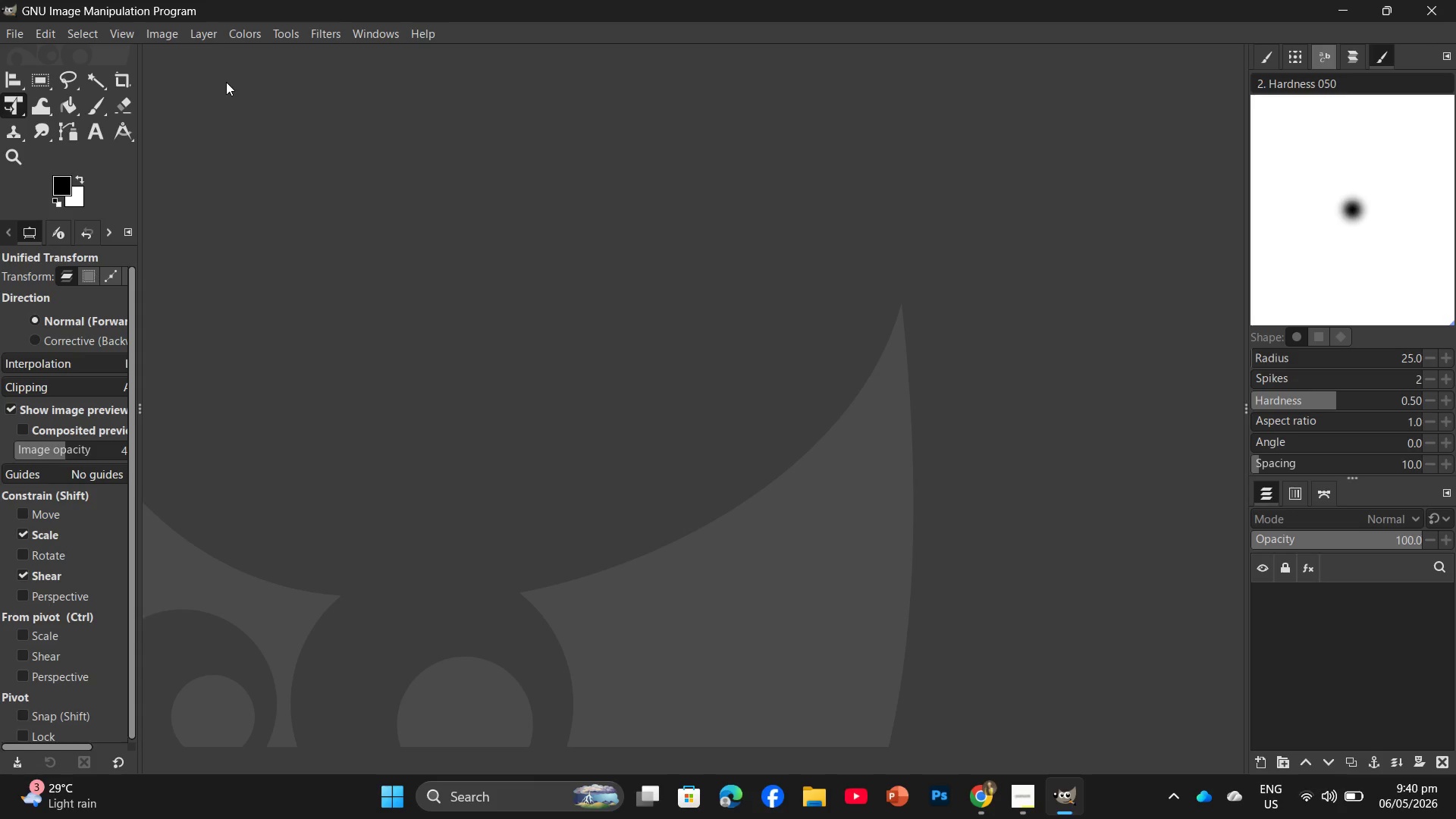 
left_click([1017, 805])